 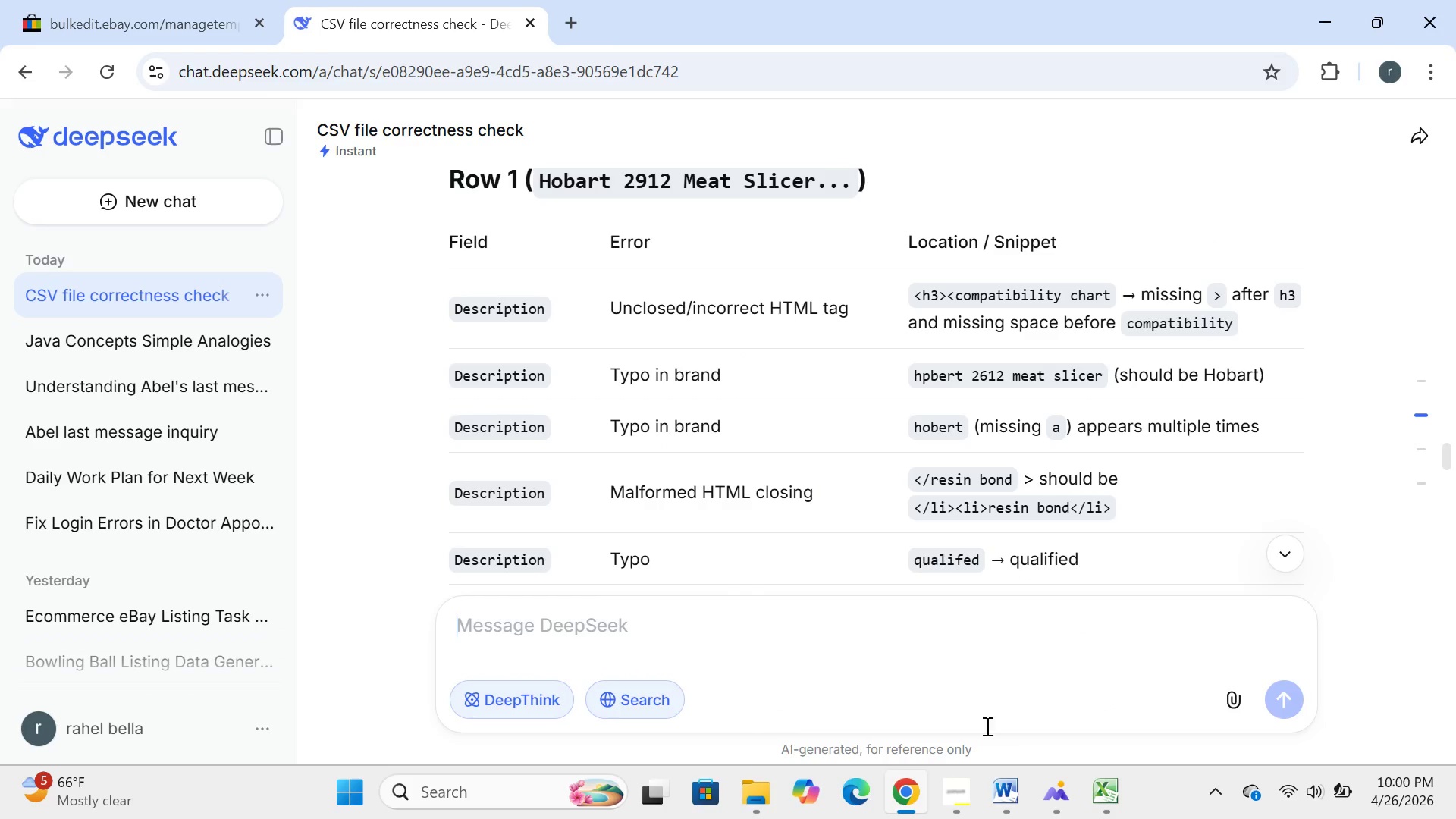 
left_click([78, 3])
 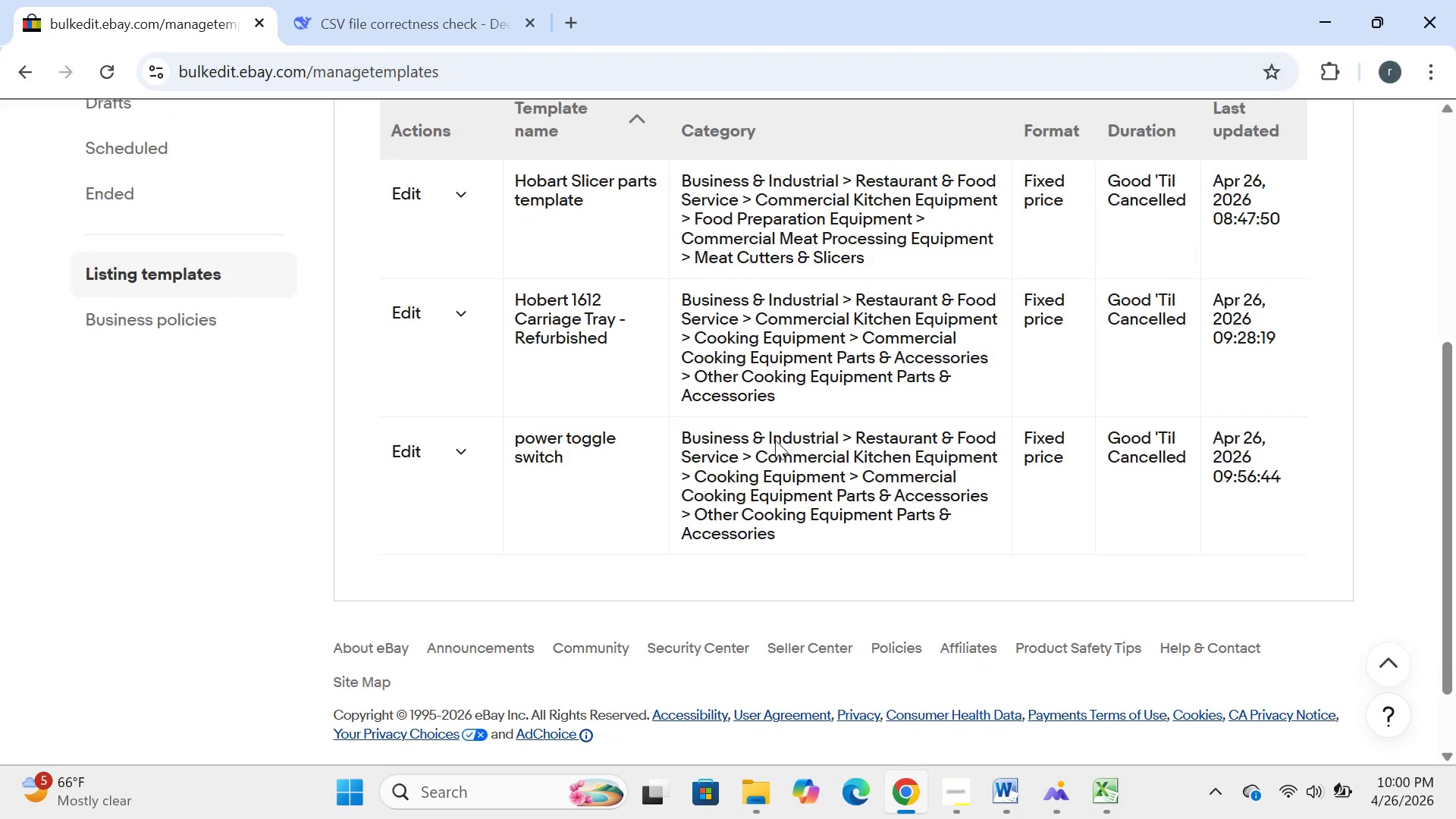 
wait(6.19)
 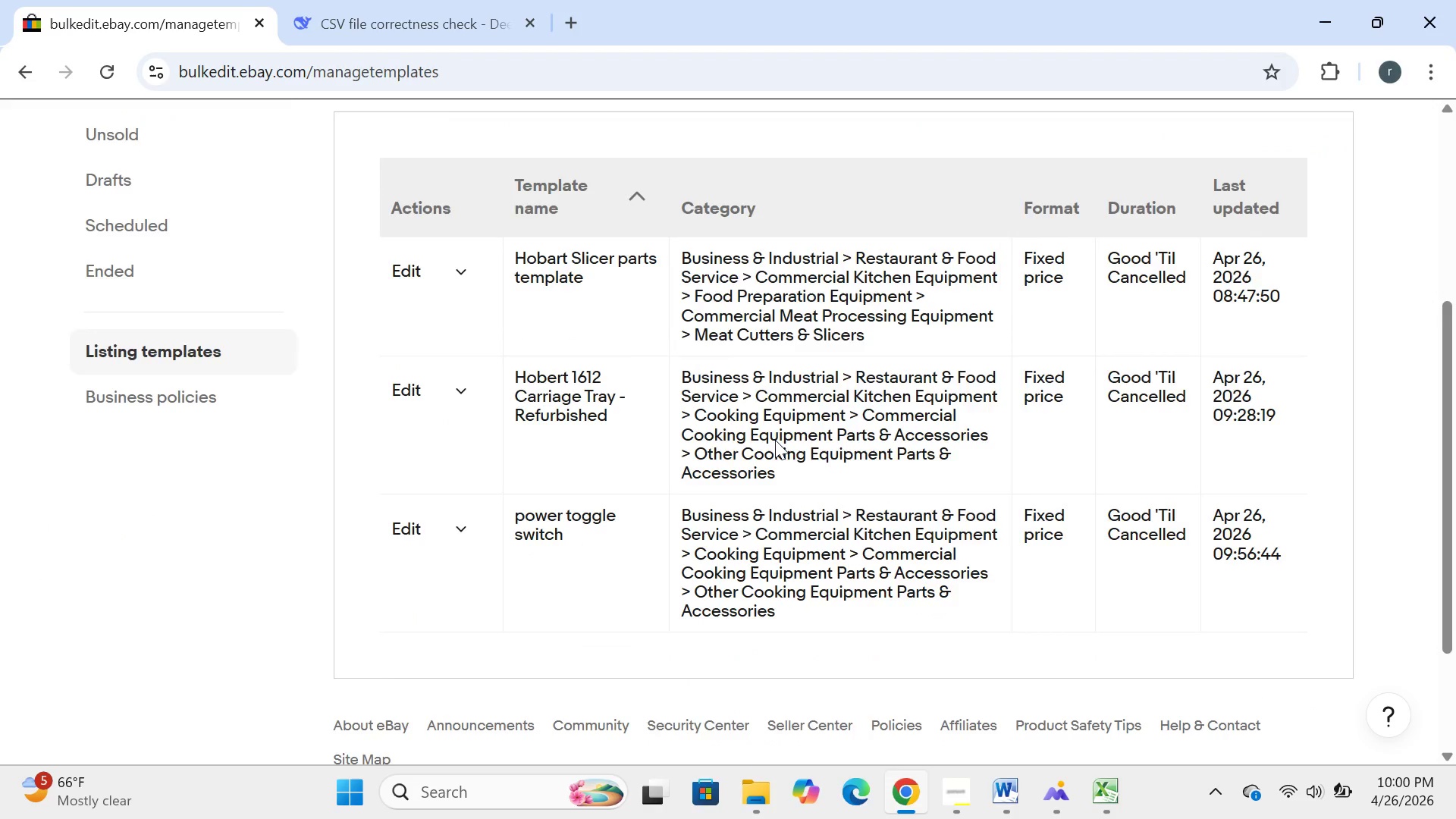 
left_click([775, 440])
 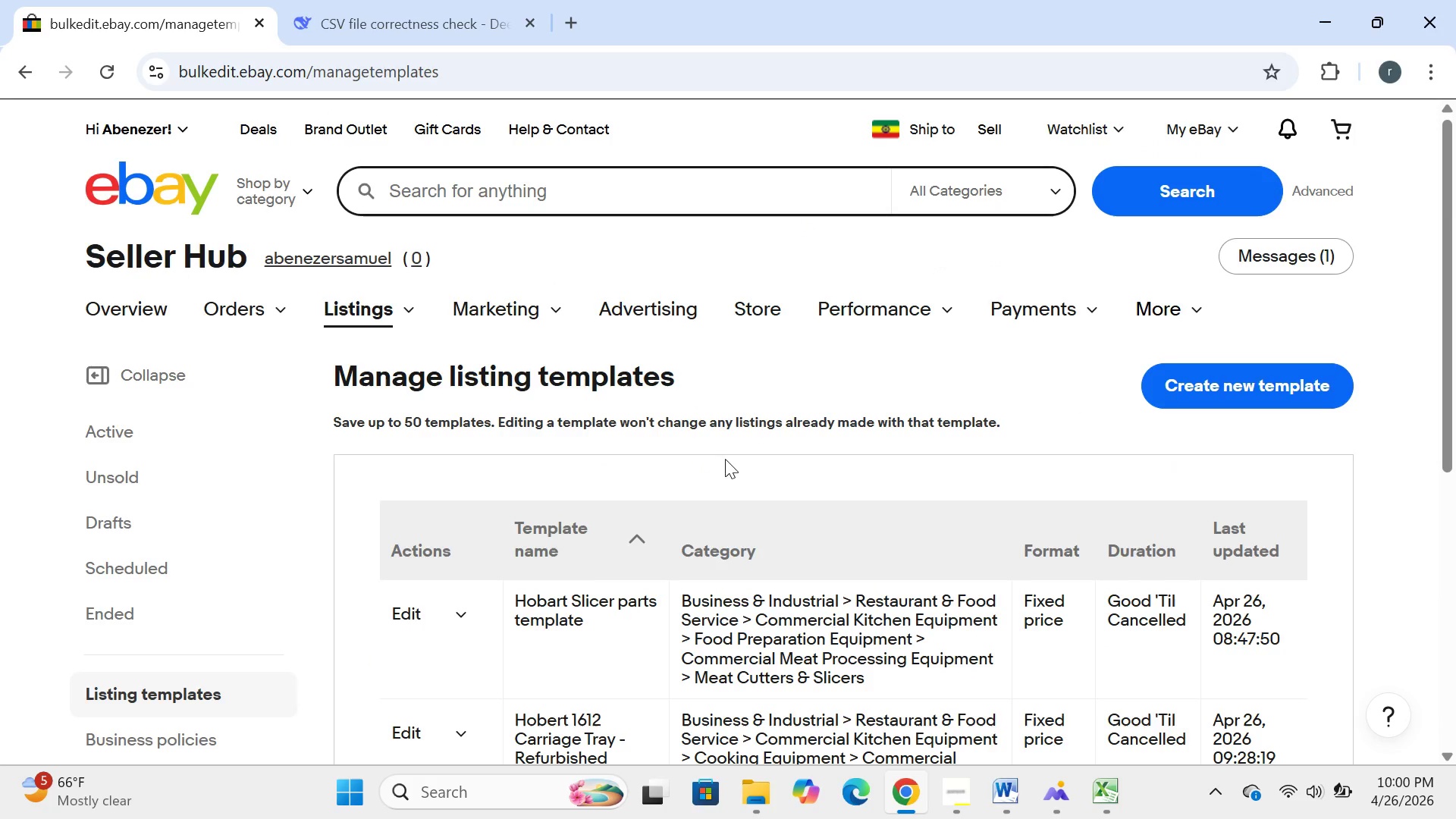 
wait(13.16)
 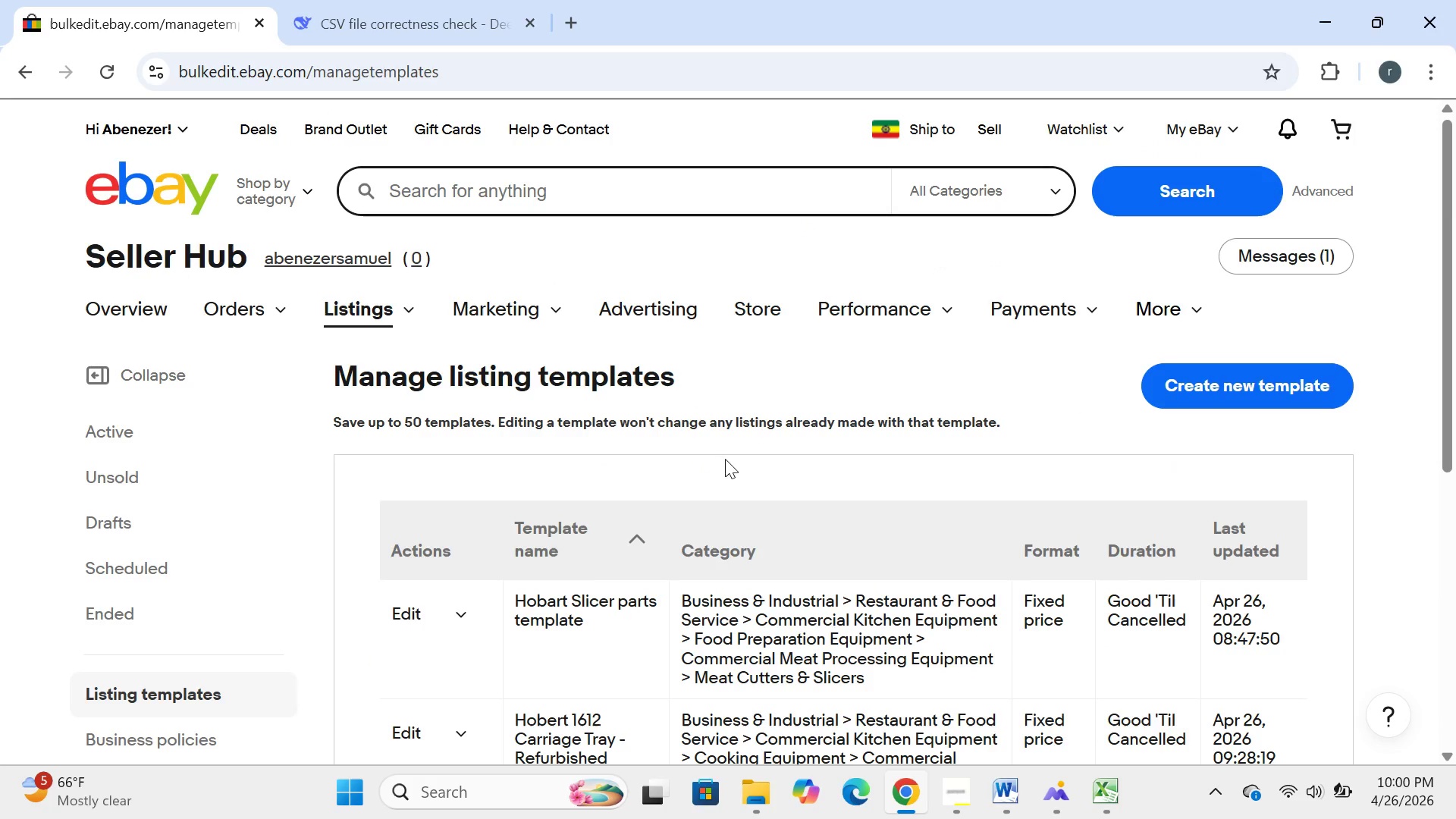 
left_click([375, 14])
 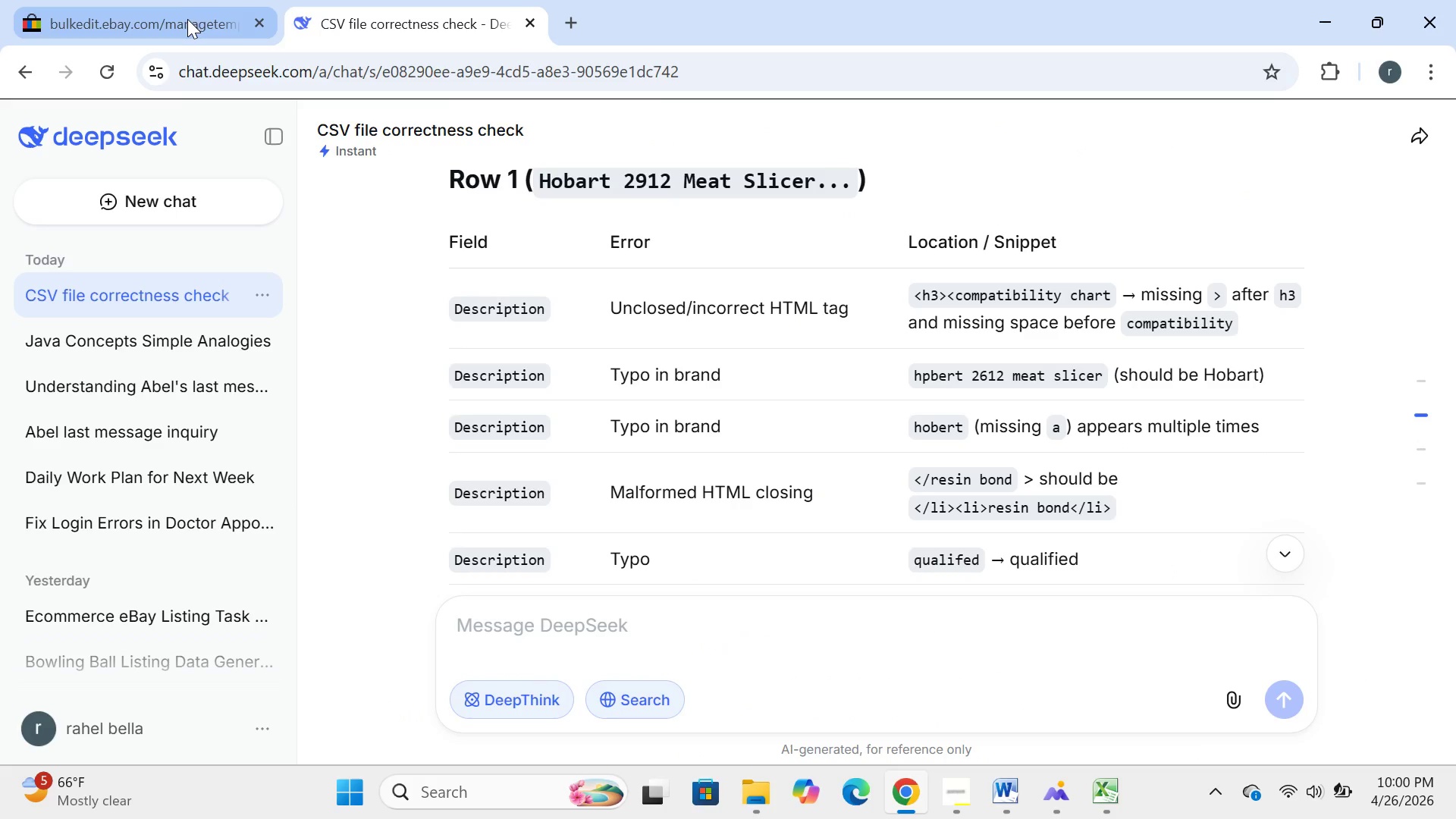 
left_click([187, 19])
 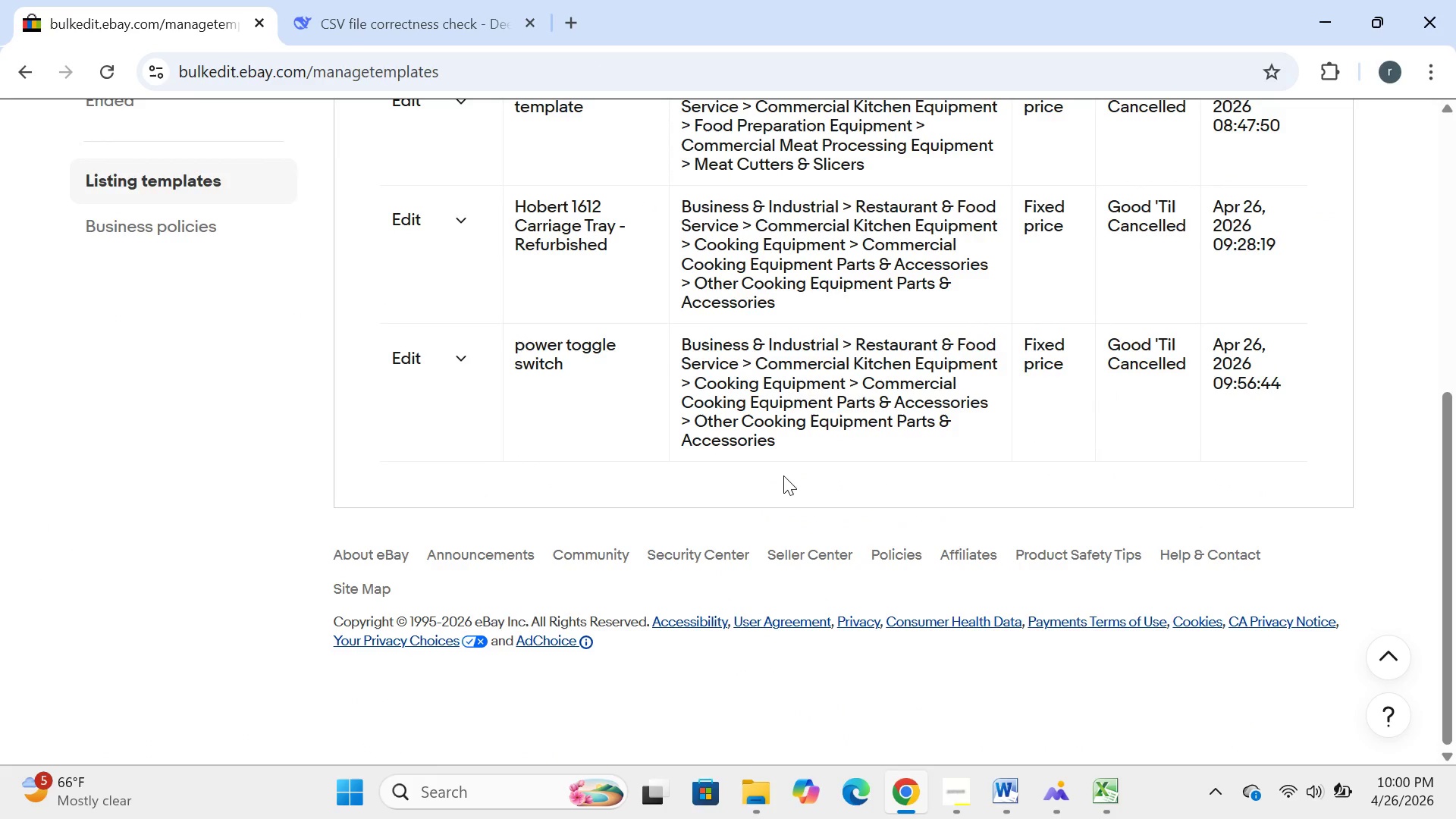 